 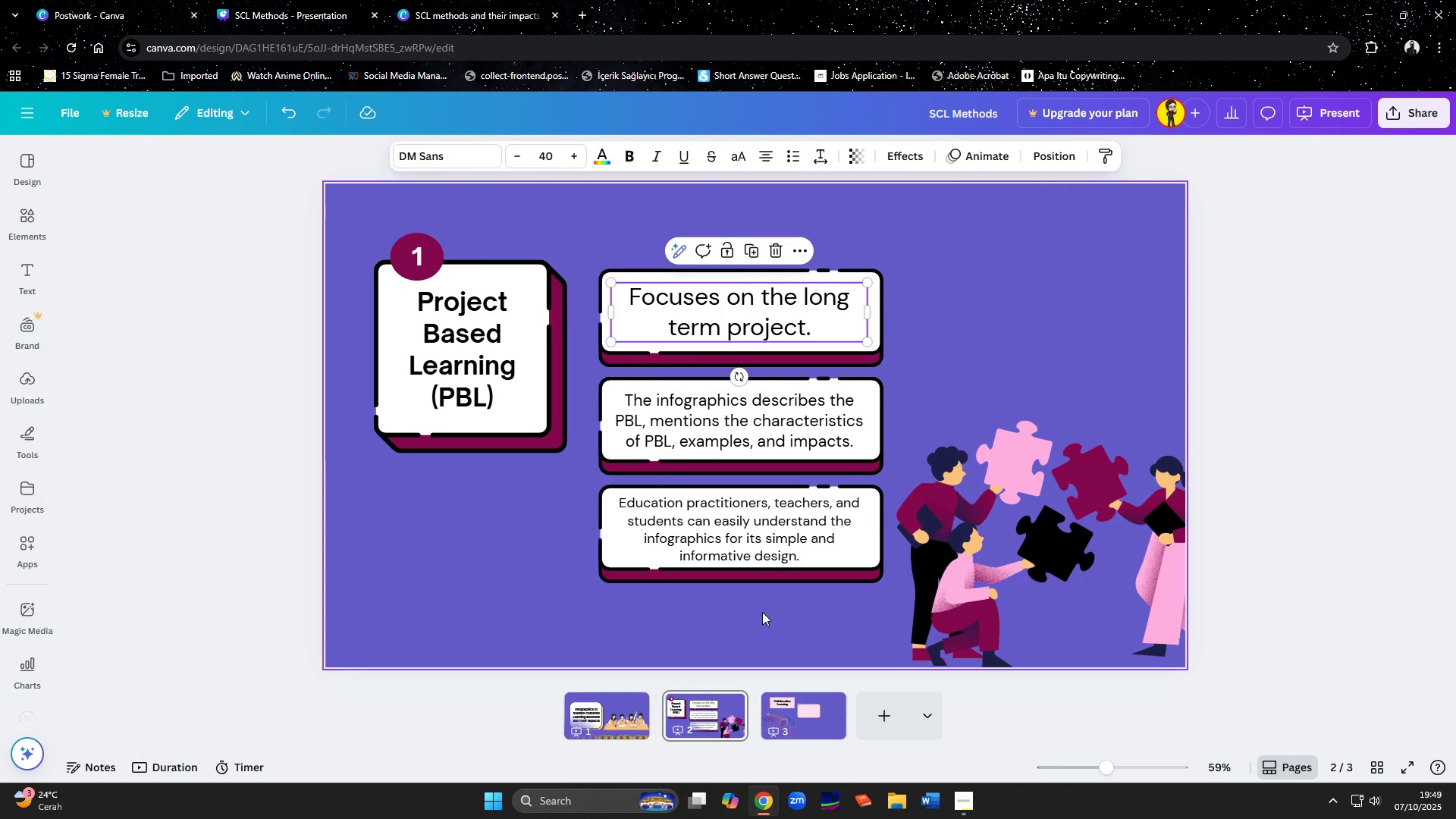 
left_click([813, 723])
 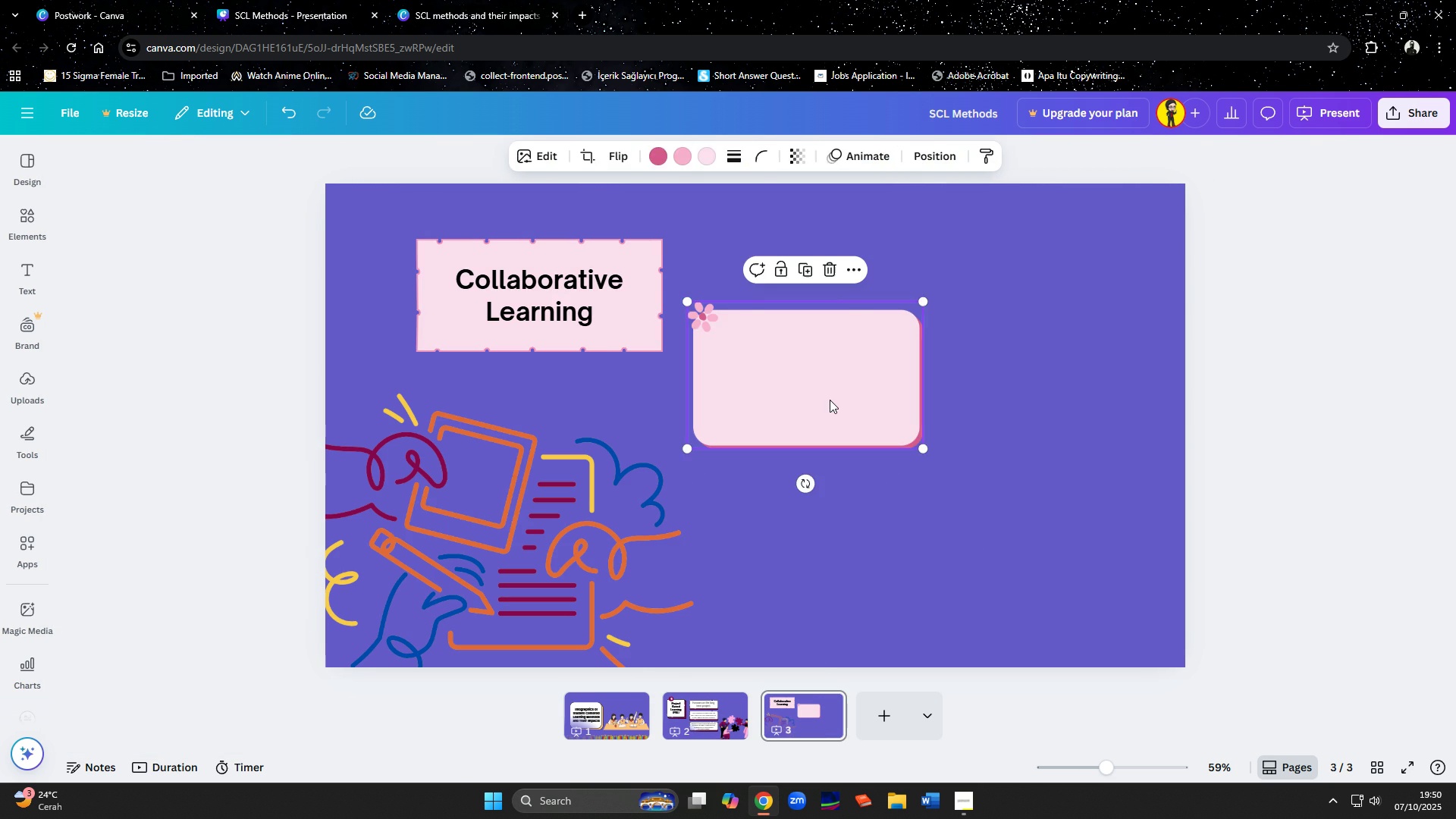 
left_click([830, 400])
 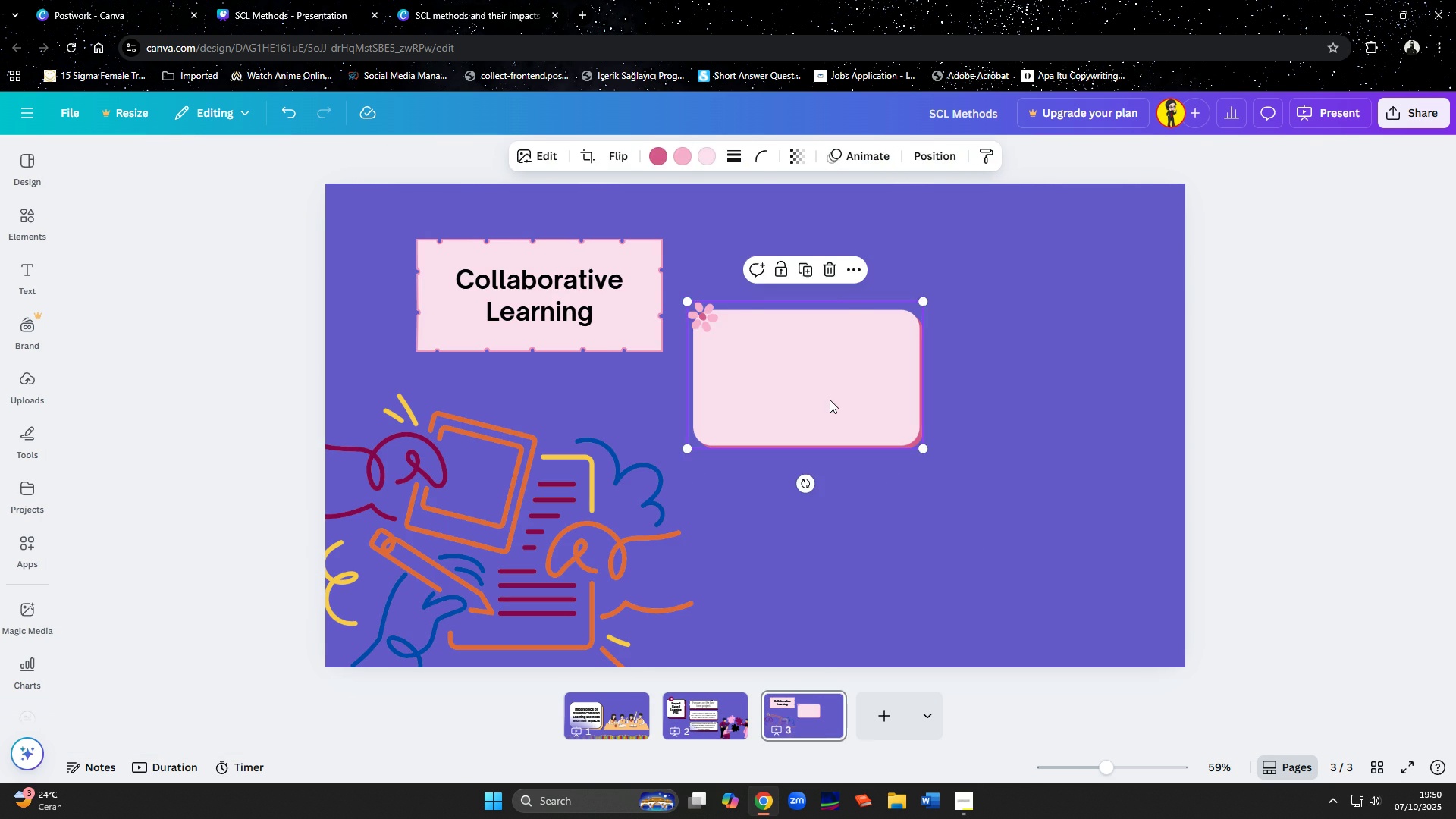 
key(Control+ControlLeft)
 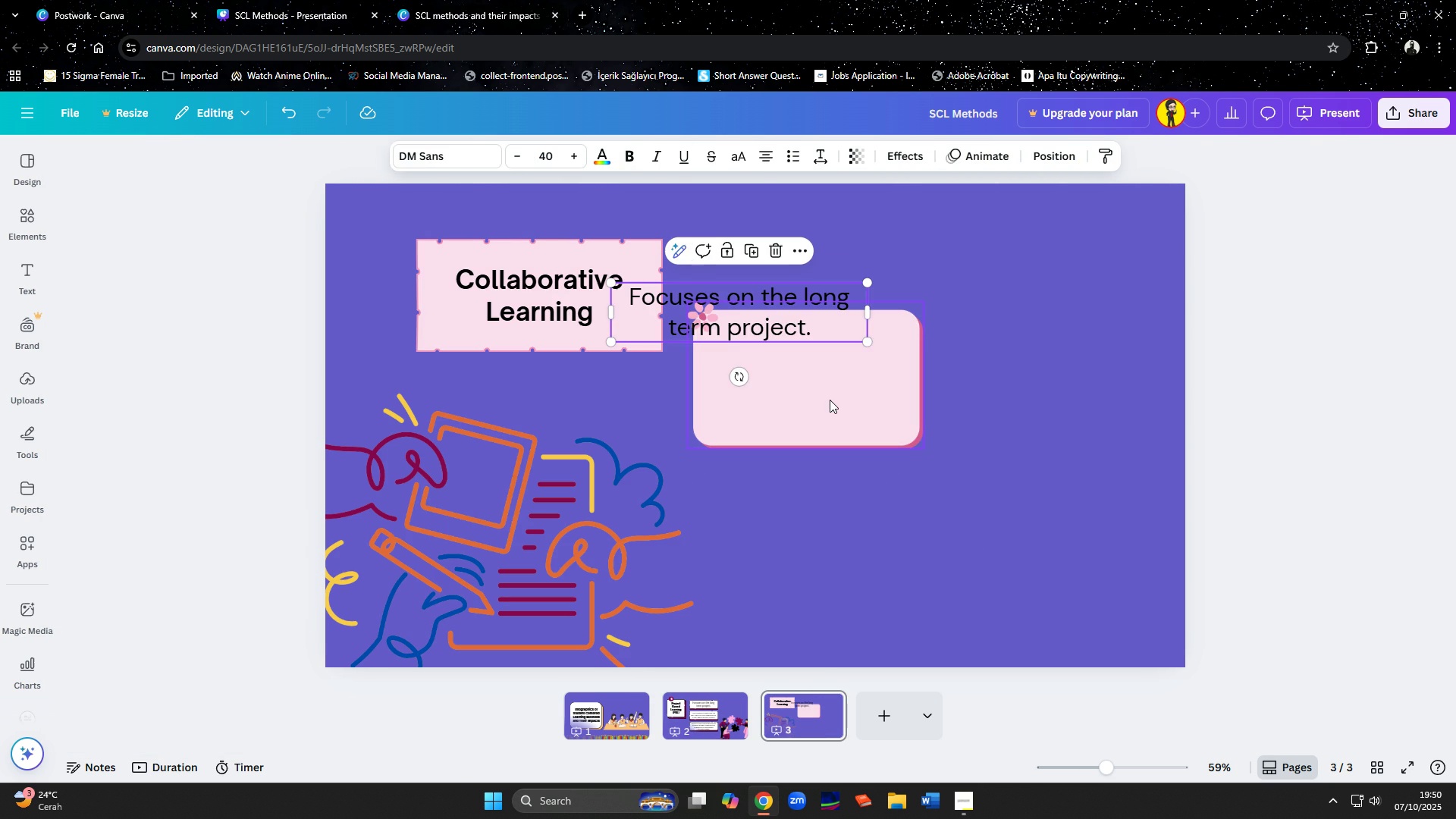 
key(Control+V)